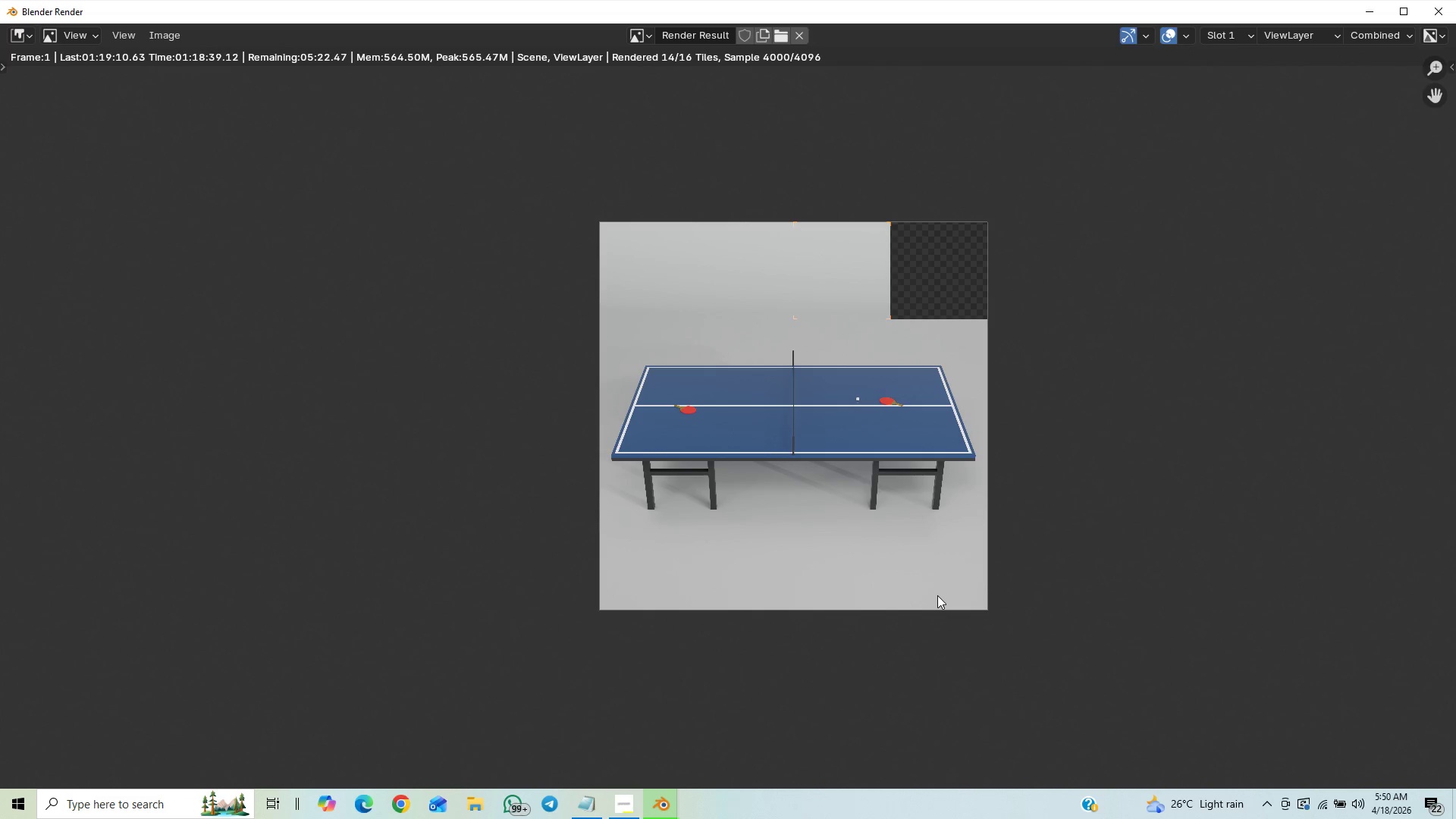 
scroll: coordinate [938, 595], scroll_direction: up, amount: 3.0
 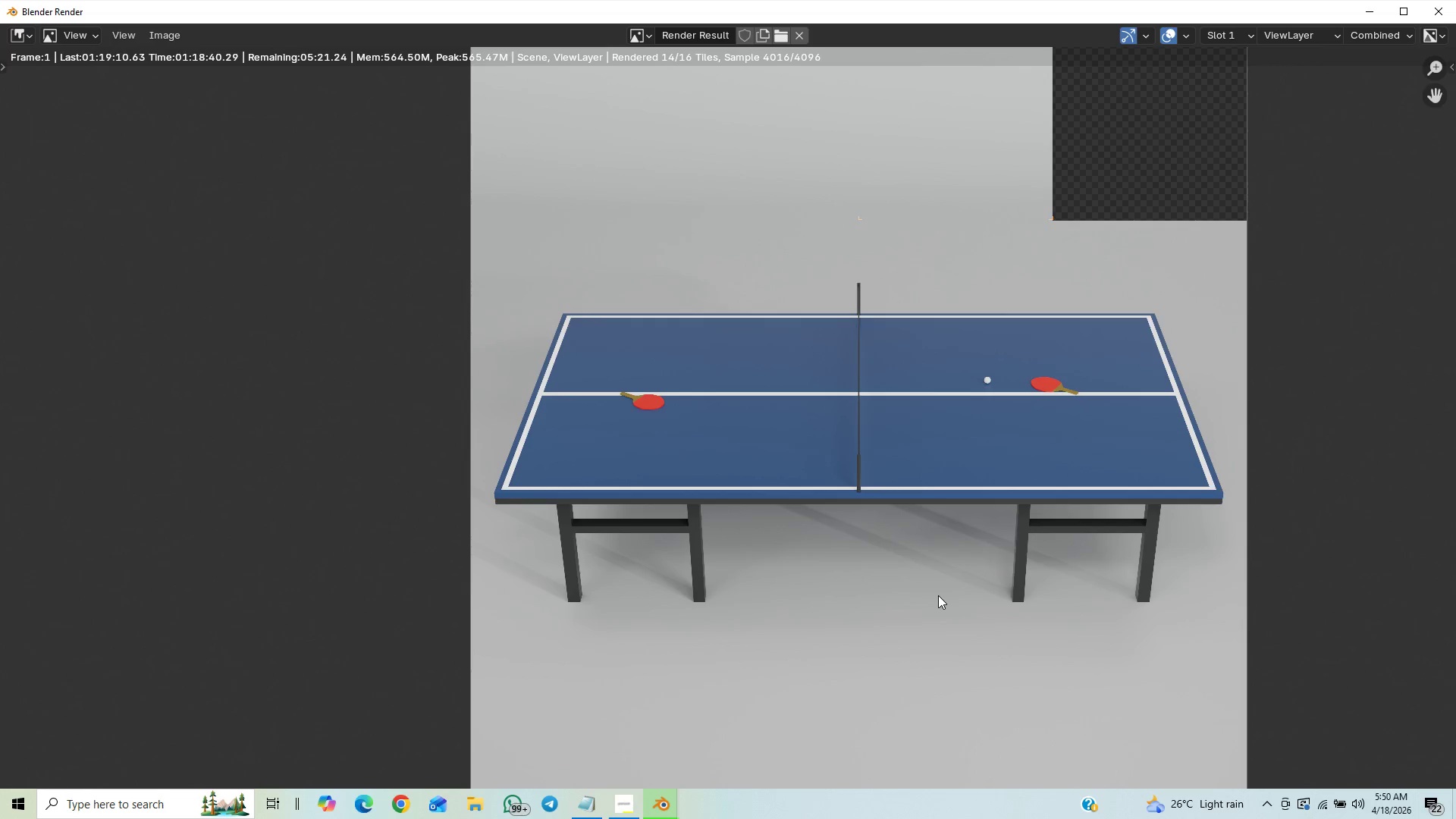 
scroll: coordinate [938, 595], scroll_direction: down, amount: 3.0
 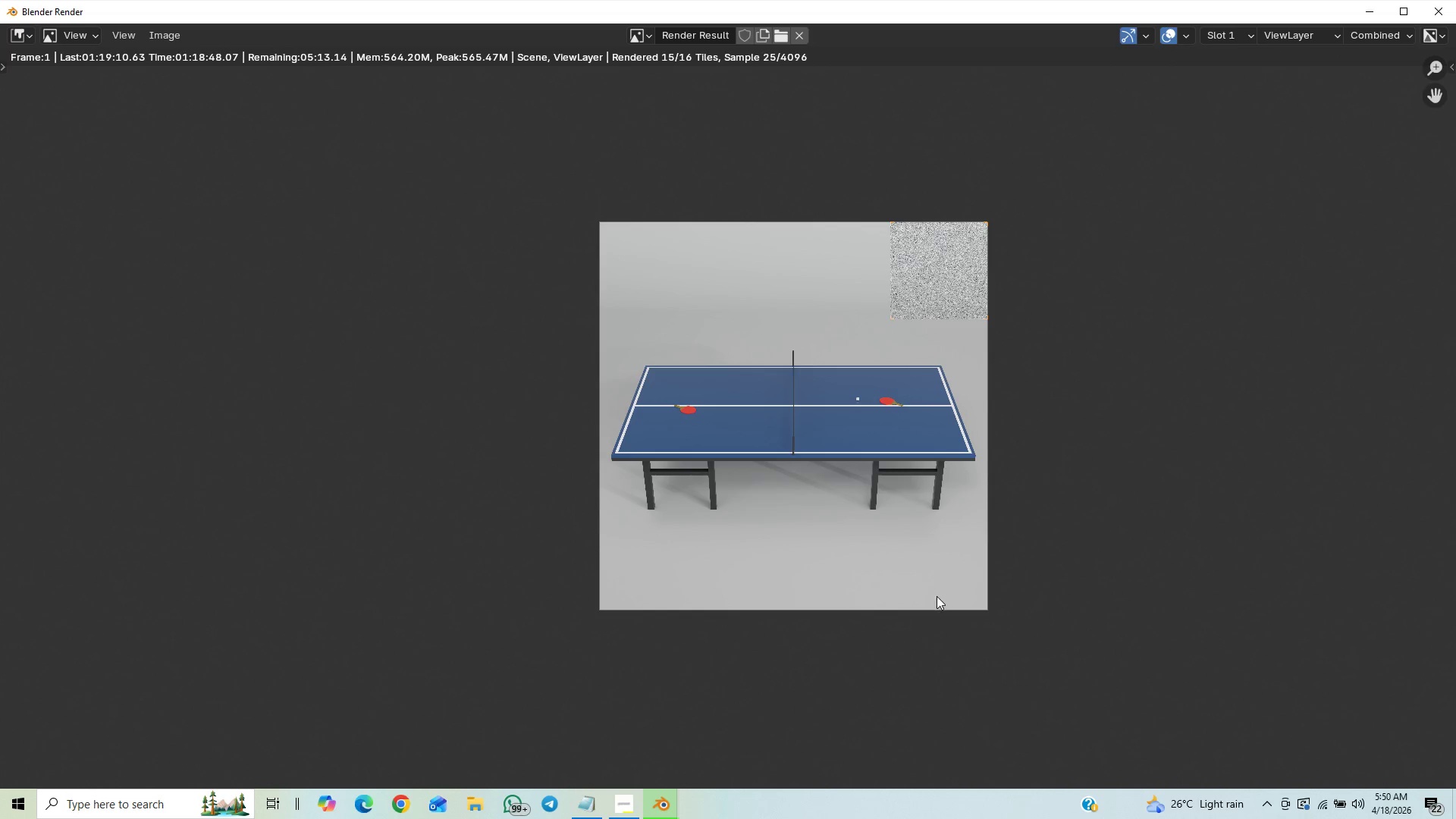 
wait(12.84)
 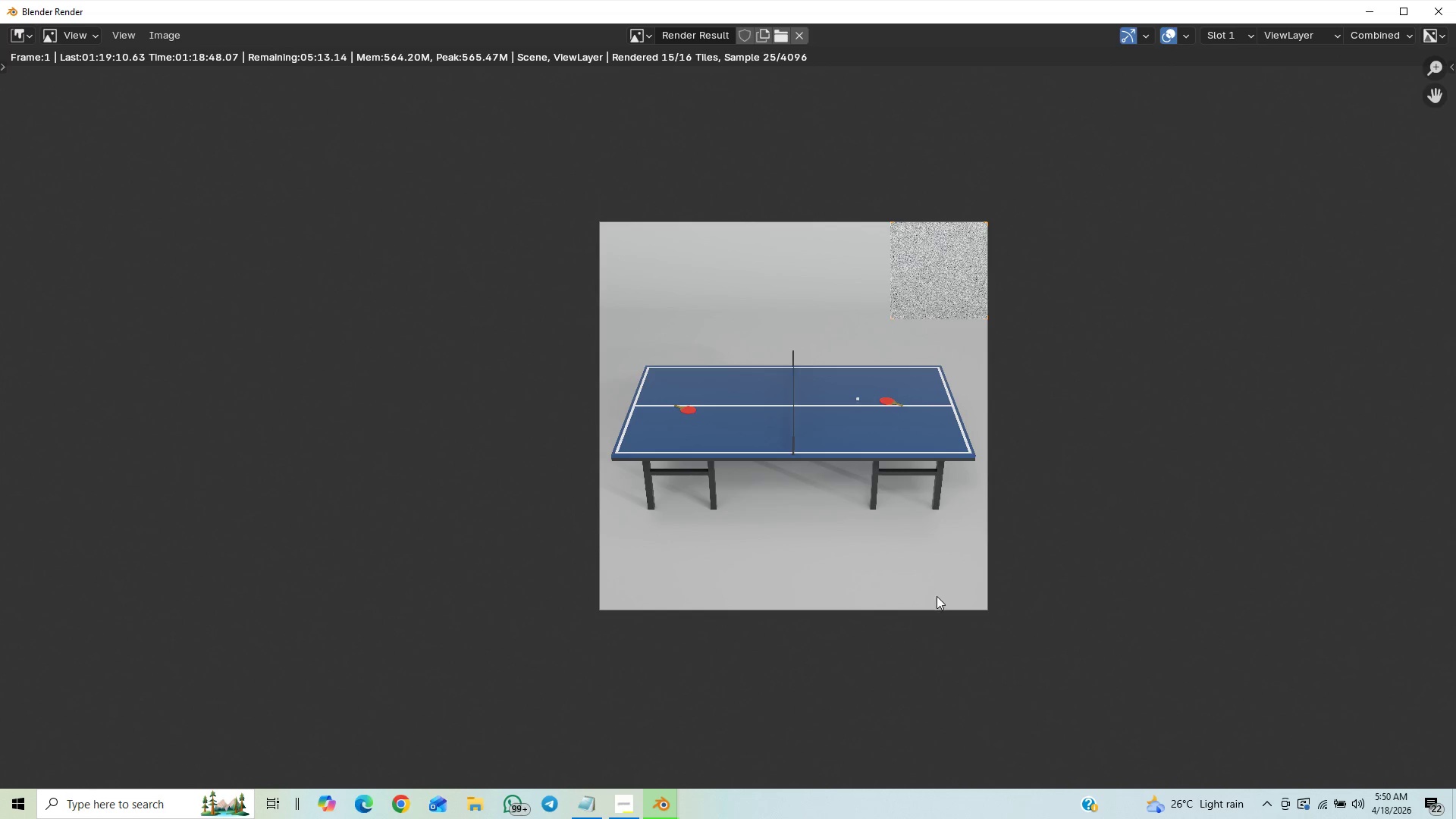 
scroll: coordinate [1032, 557], scroll_direction: down, amount: 10.0
 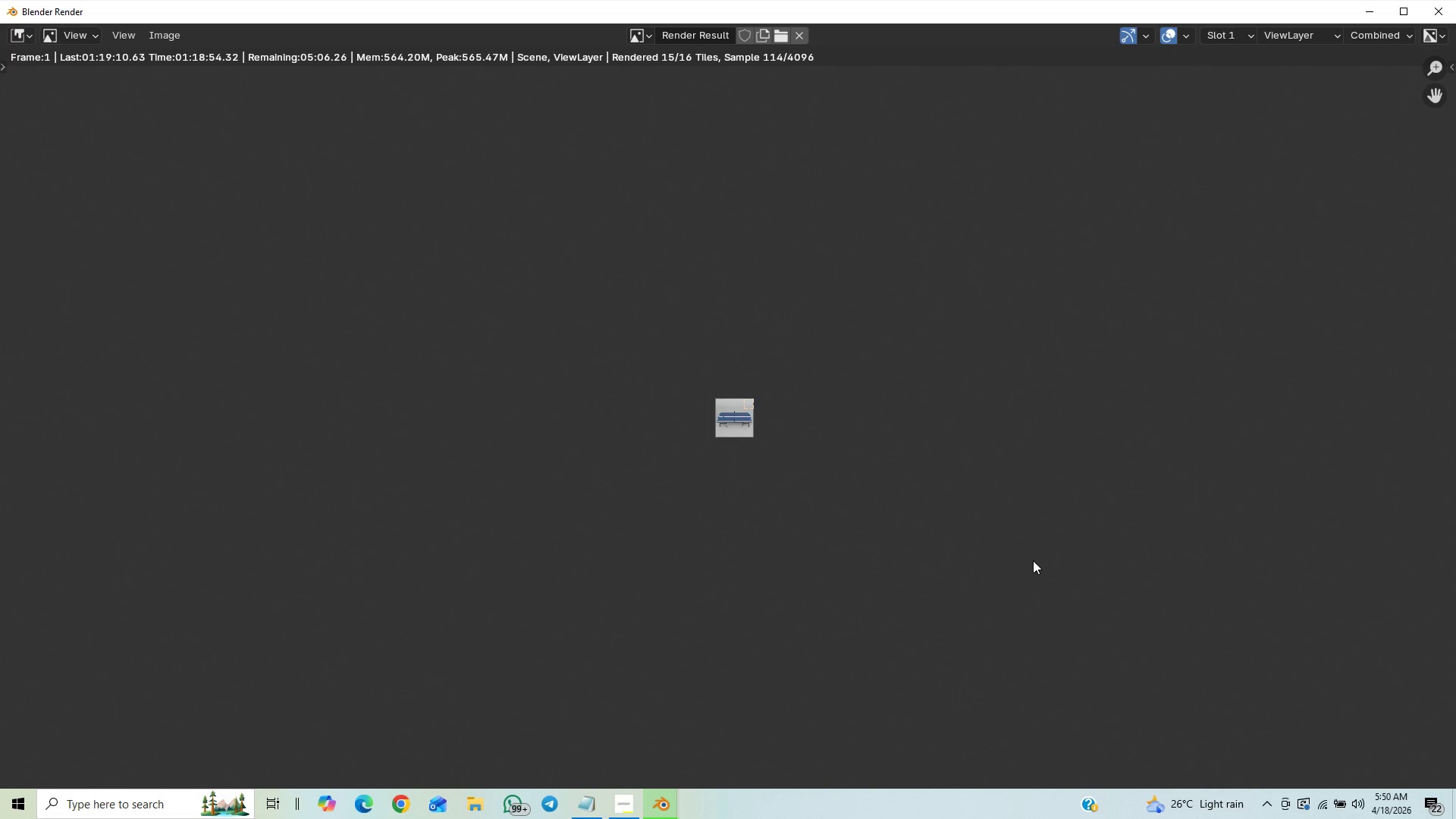 
scroll: coordinate [1034, 563], scroll_direction: up, amount: 12.0
 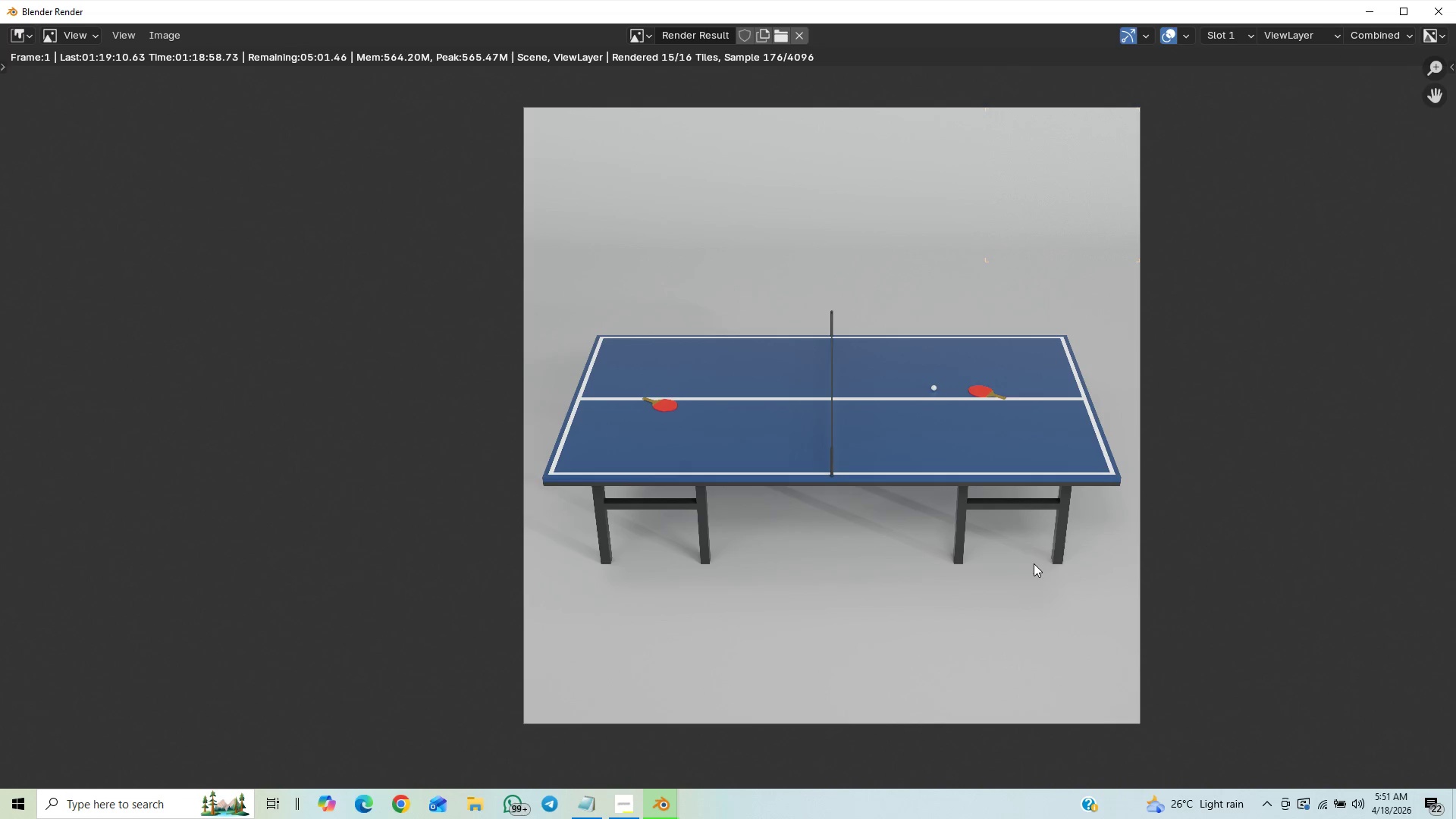 
scroll: coordinate [1034, 566], scroll_direction: down, amount: 2.0
 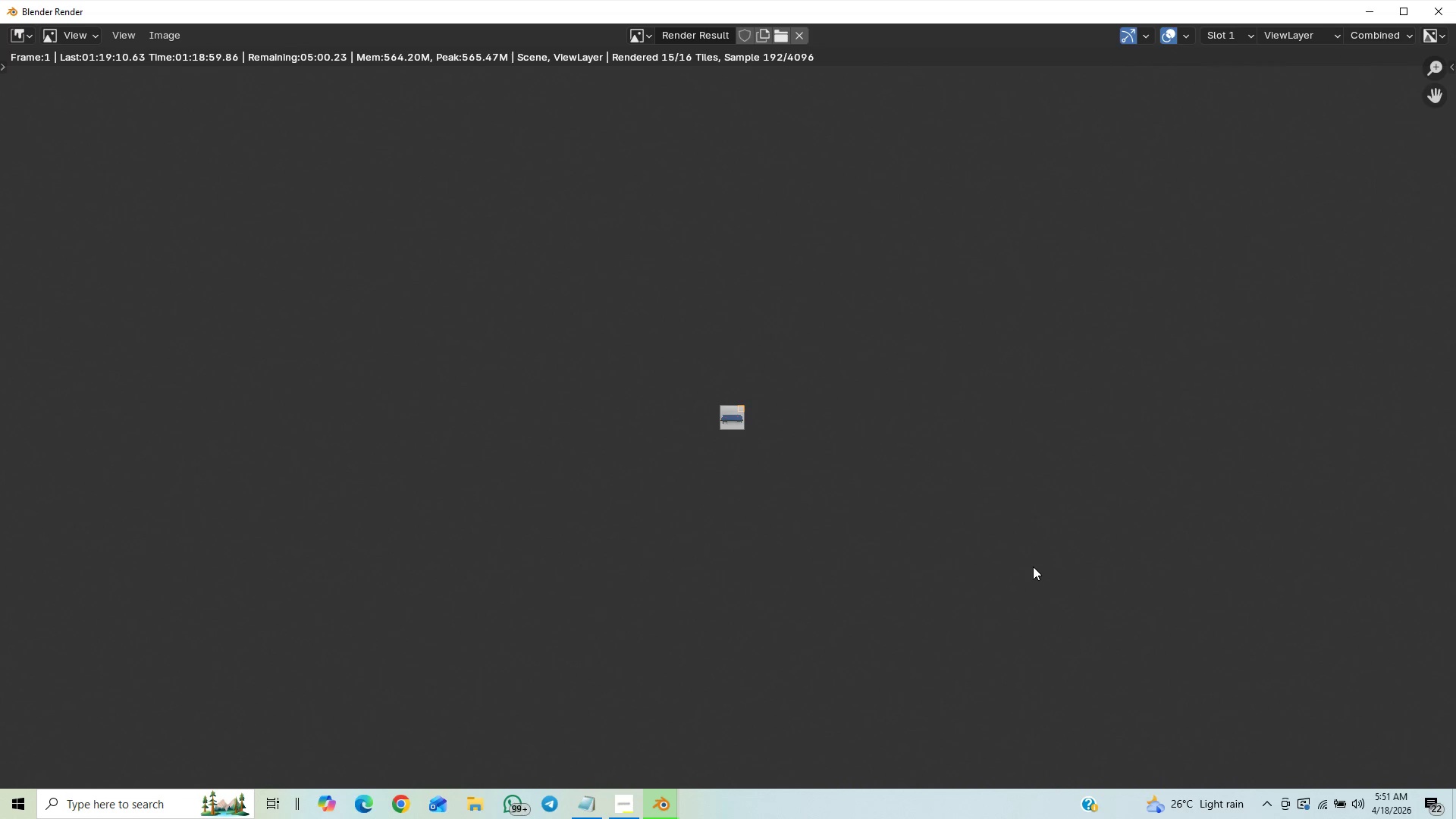 
scroll: coordinate [1033, 566], scroll_direction: up, amount: 12.0
 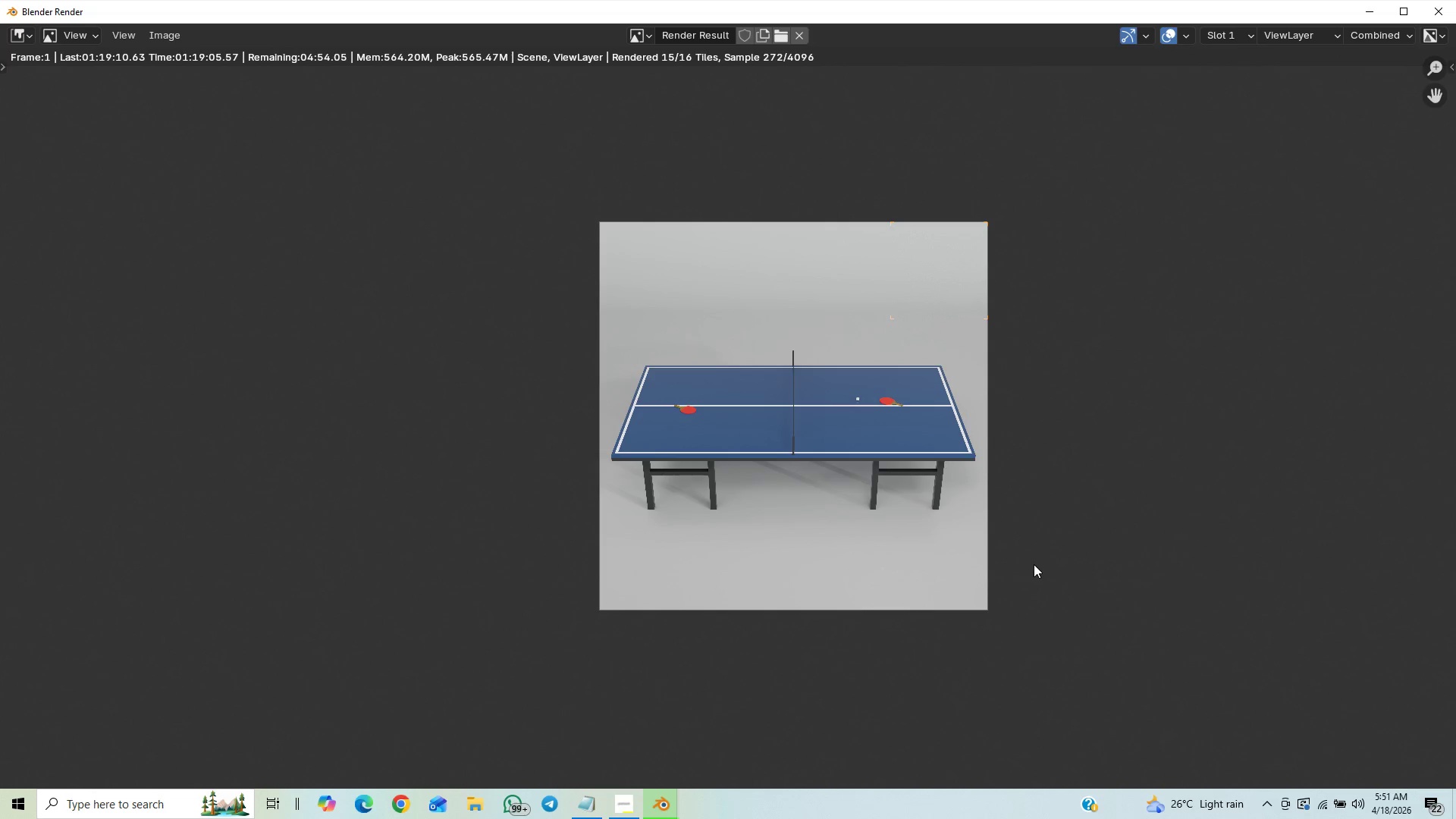 
scroll: coordinate [1033, 565], scroll_direction: down, amount: 2.0
 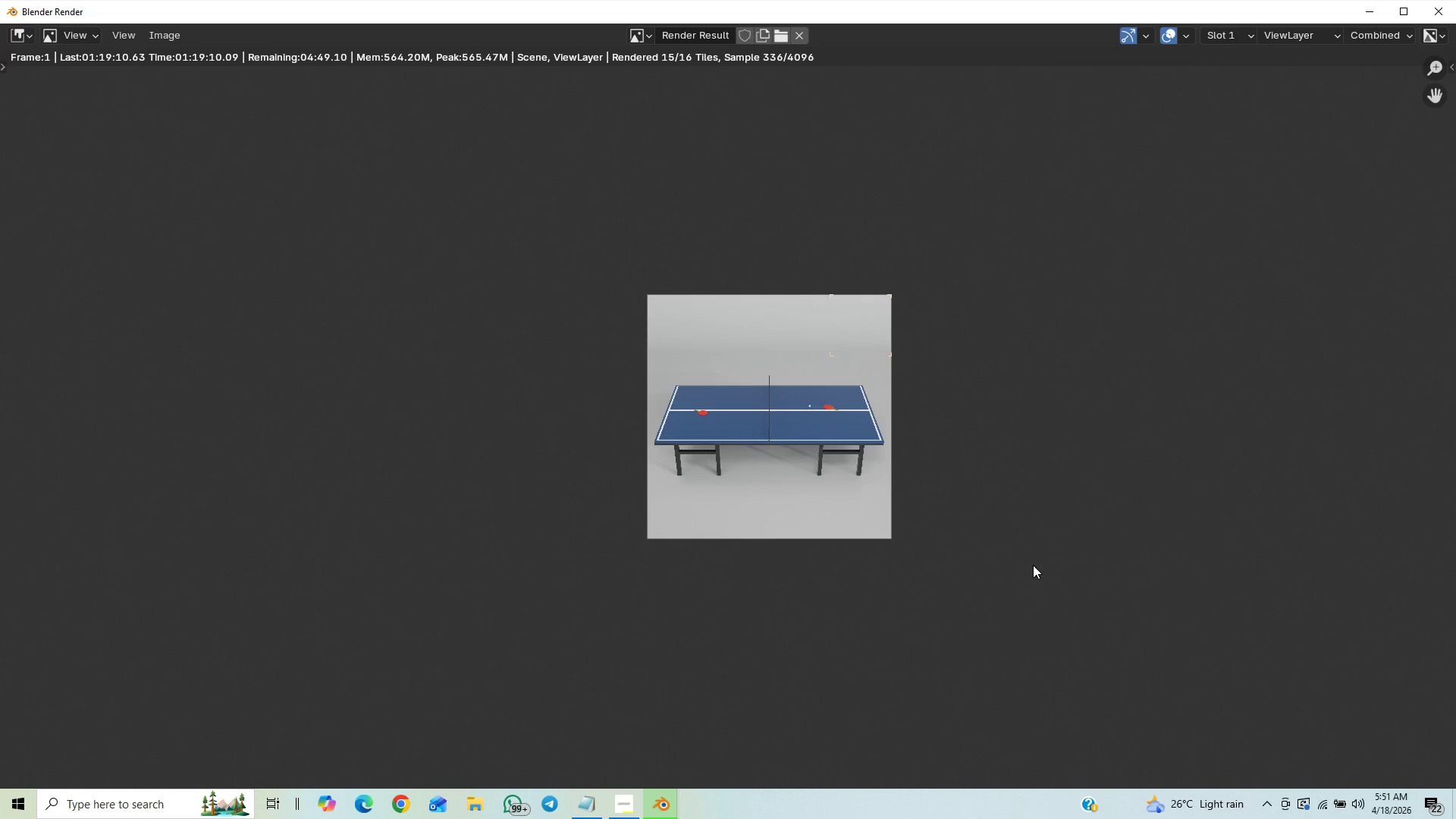 
scroll: coordinate [1033, 565], scroll_direction: up, amount: 1.0
 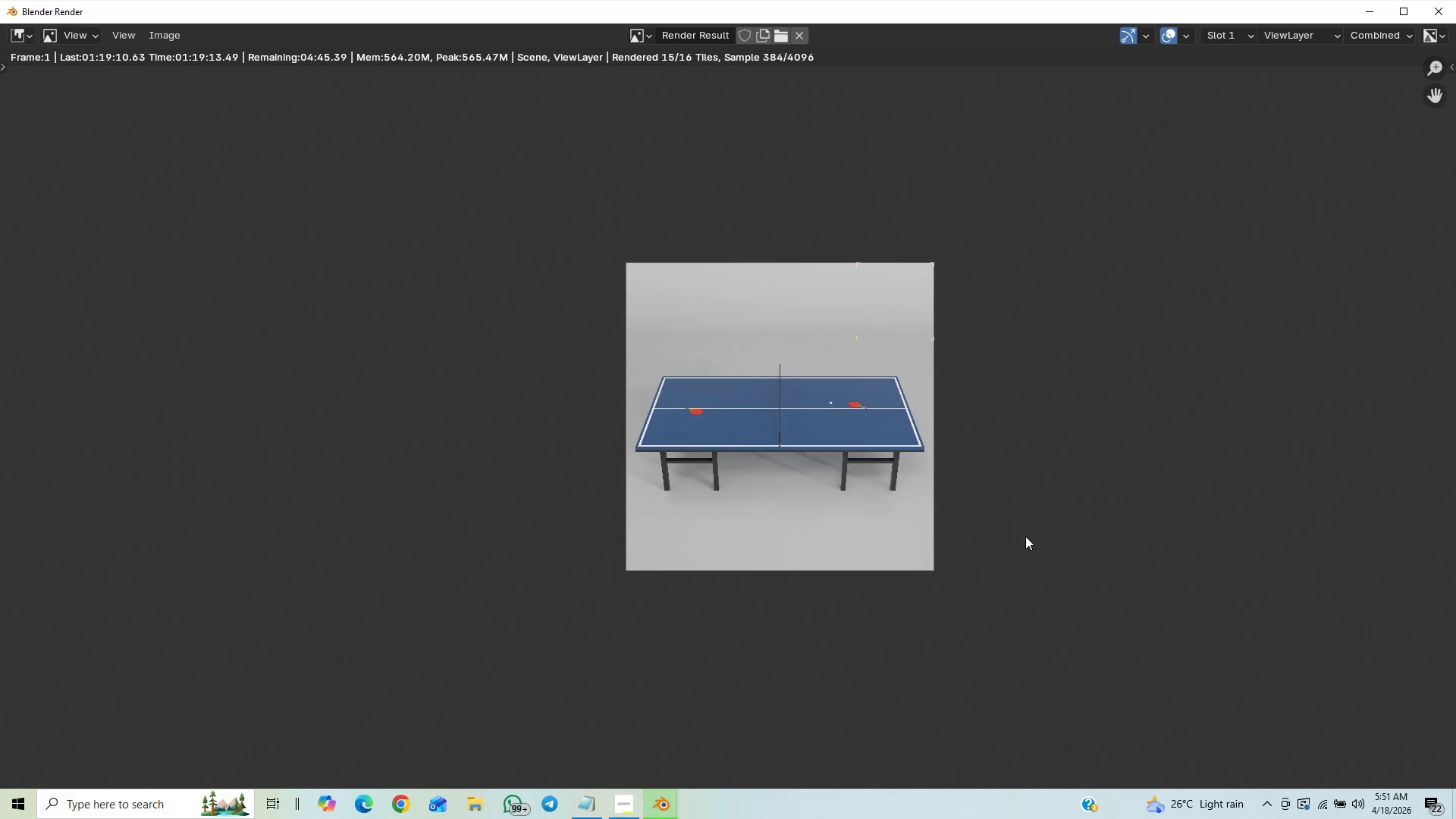 
scroll: coordinate [1024, 532], scroll_direction: down, amount: 6.0
 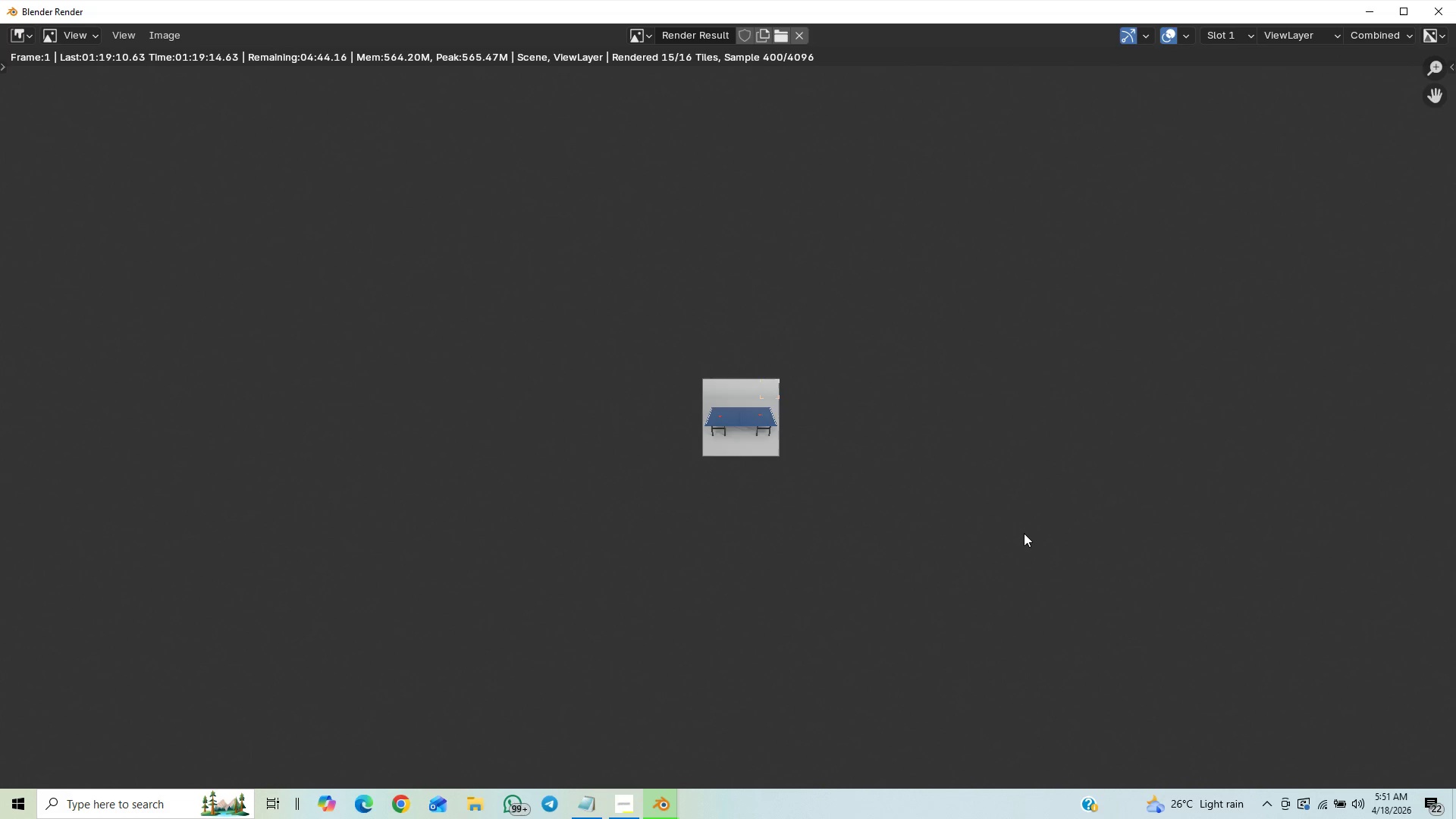 
scroll: coordinate [1024, 538], scroll_direction: up, amount: 6.0
 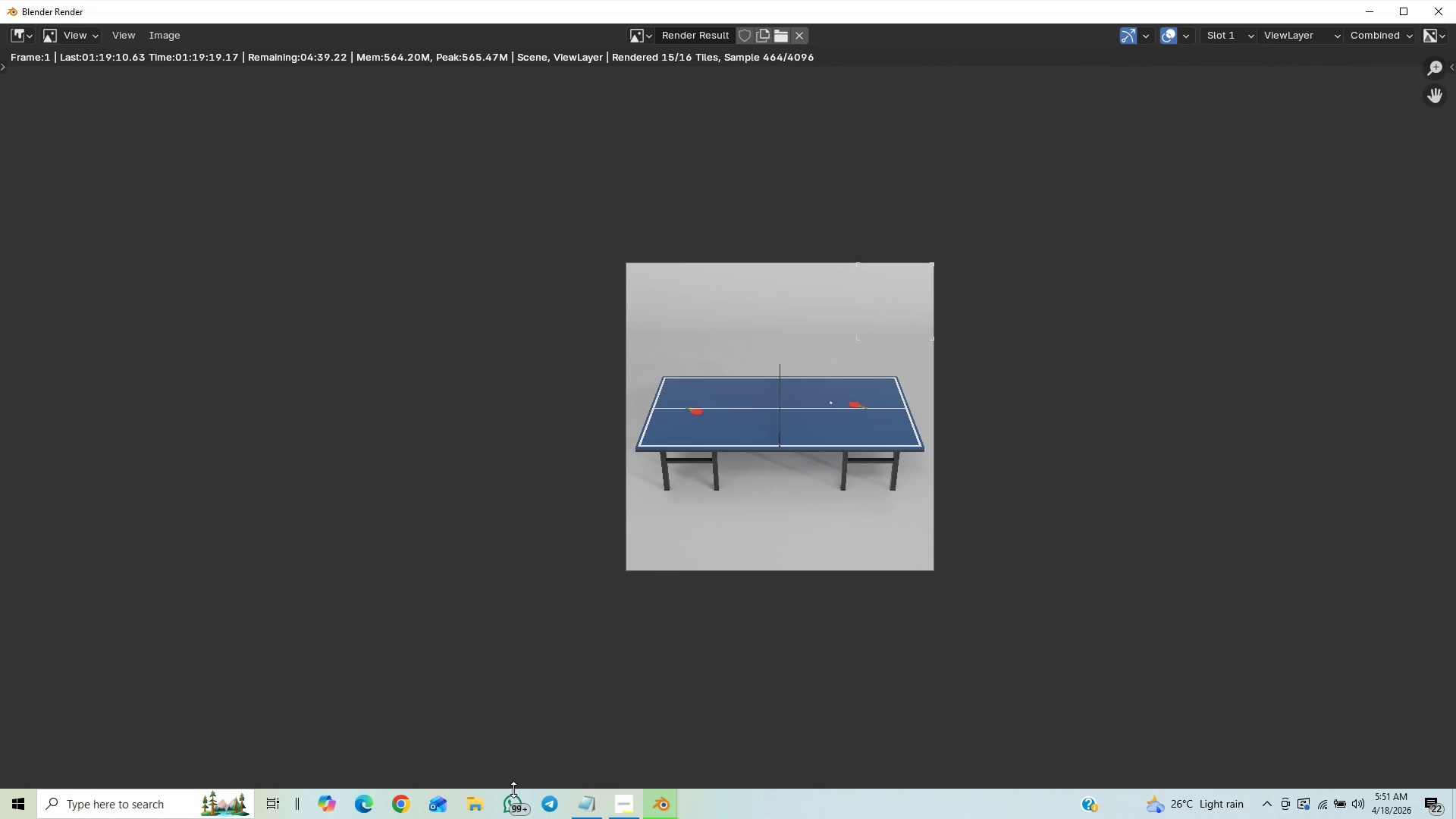 
mouse_move([260, 808])
 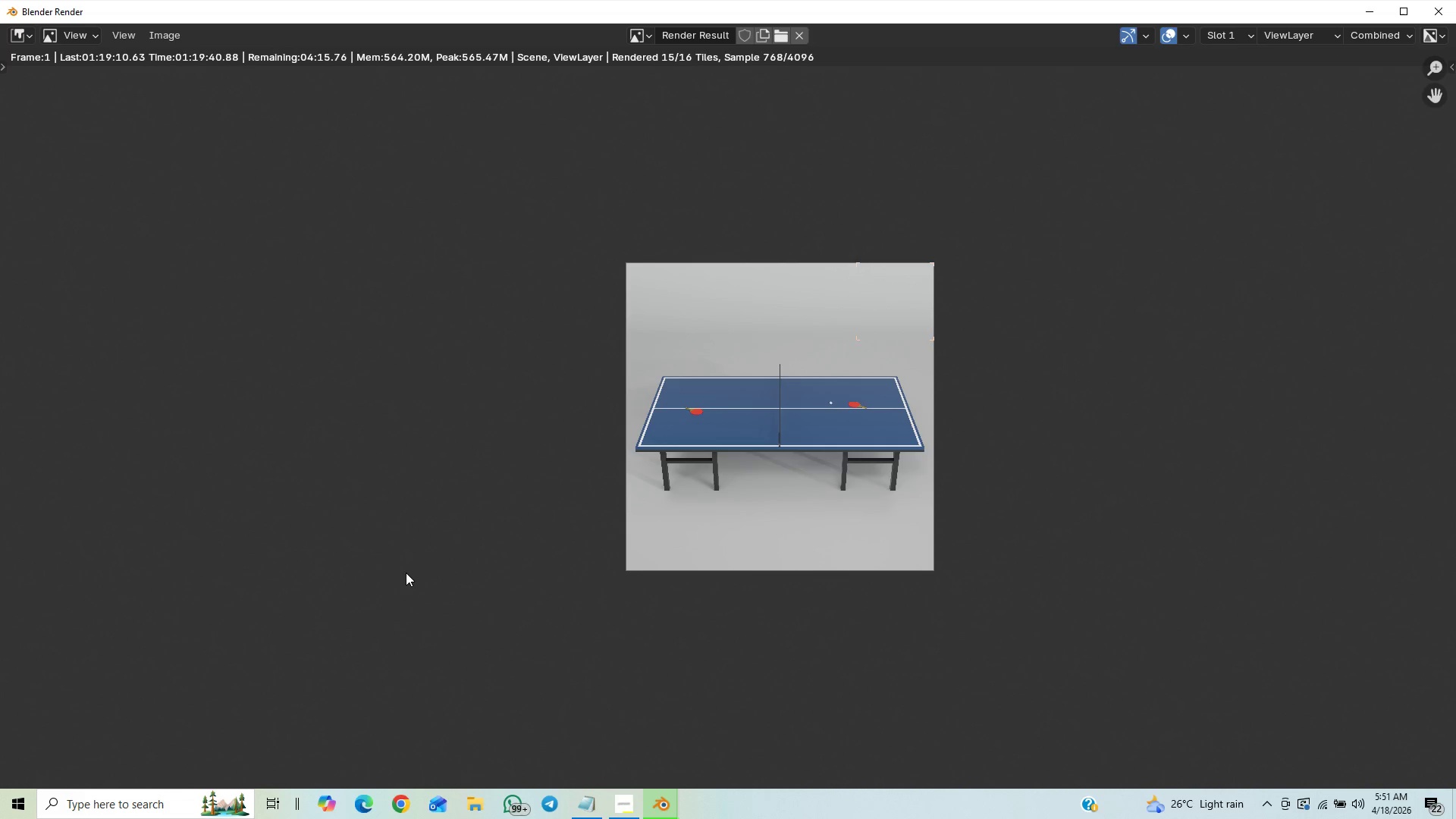 
wait(22.34)
 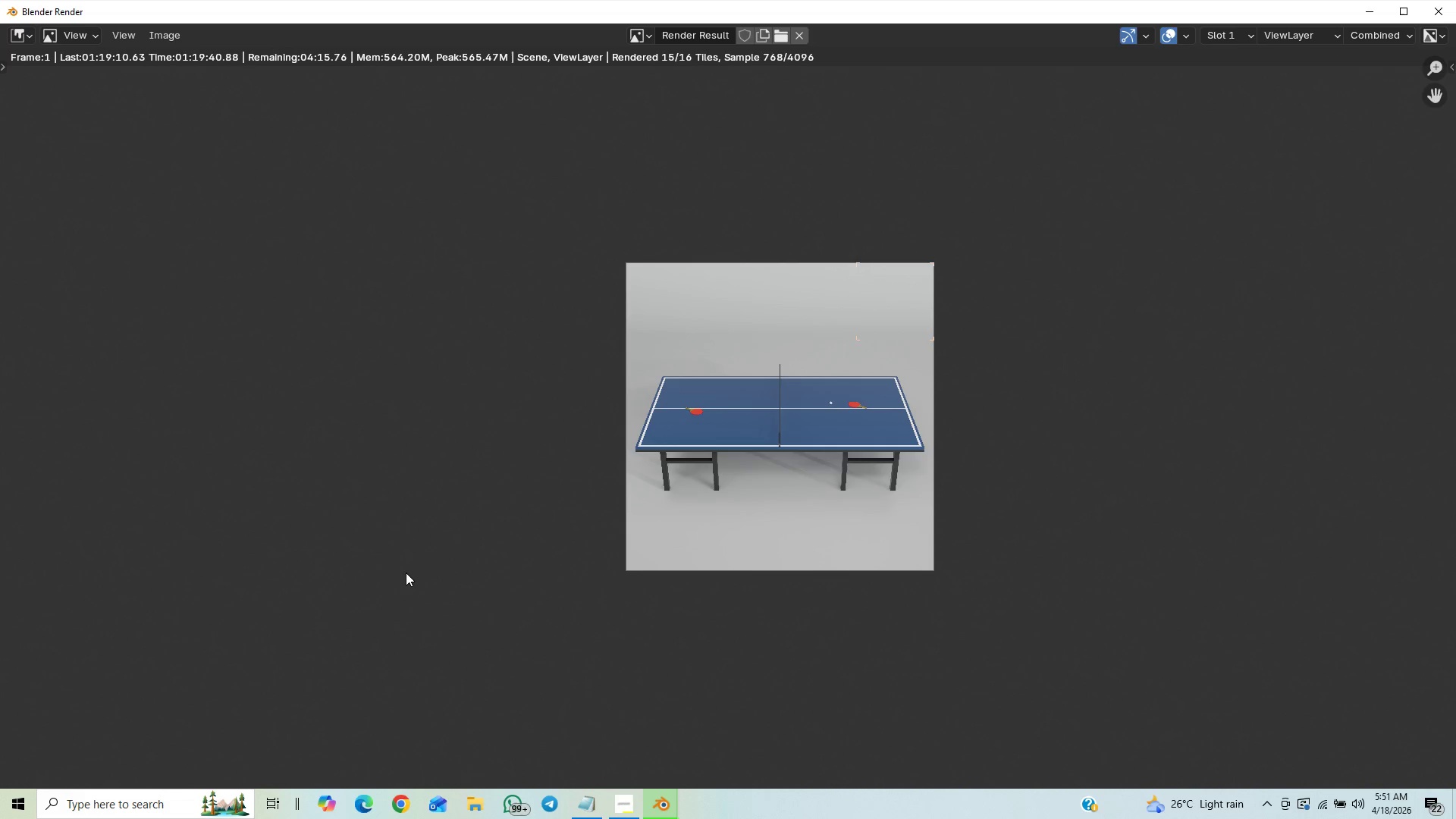 
scroll: coordinate [460, 610], scroll_direction: up, amount: 8.0
 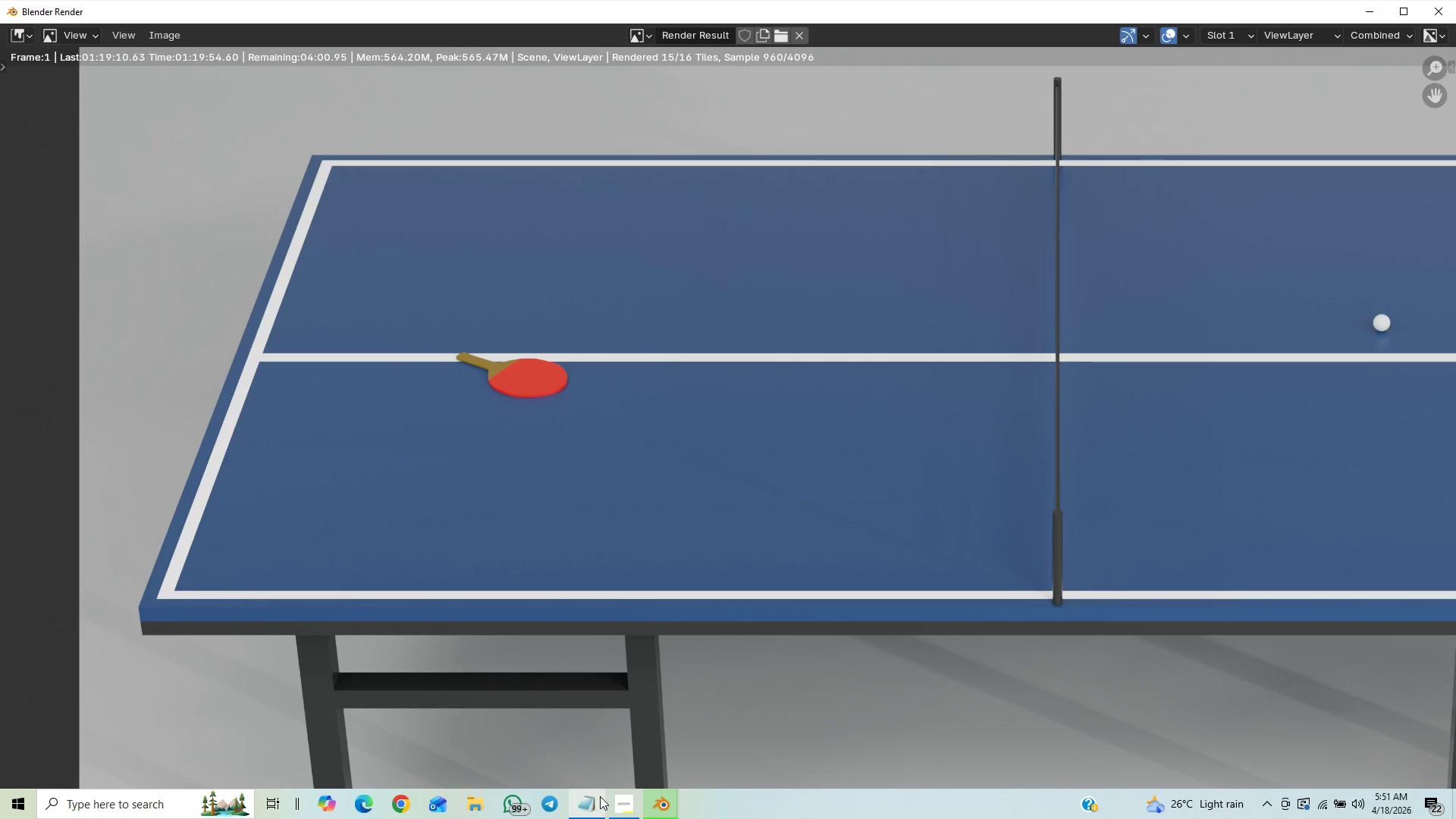 
wait(5.67)
 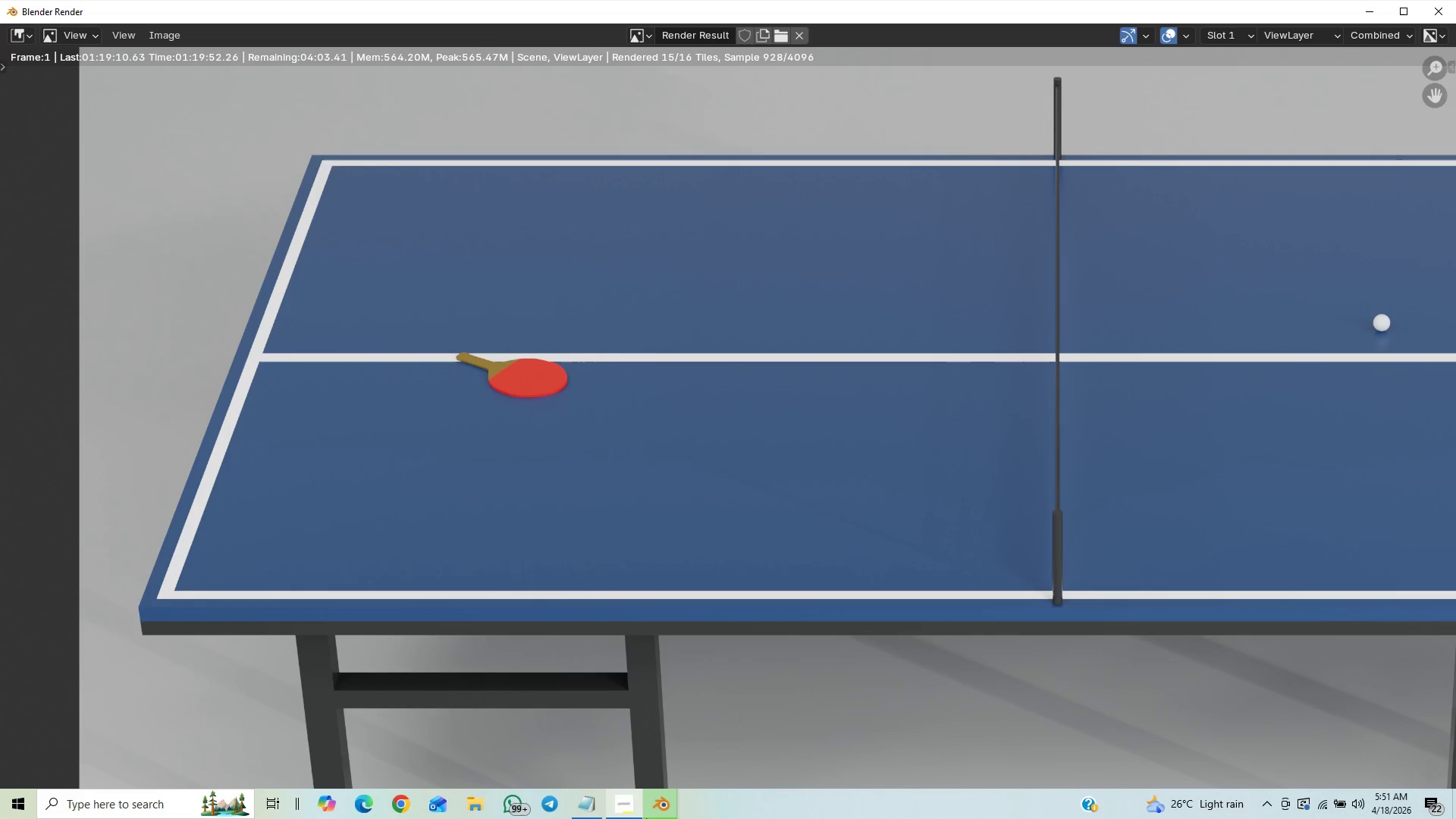 
left_click([623, 808])